 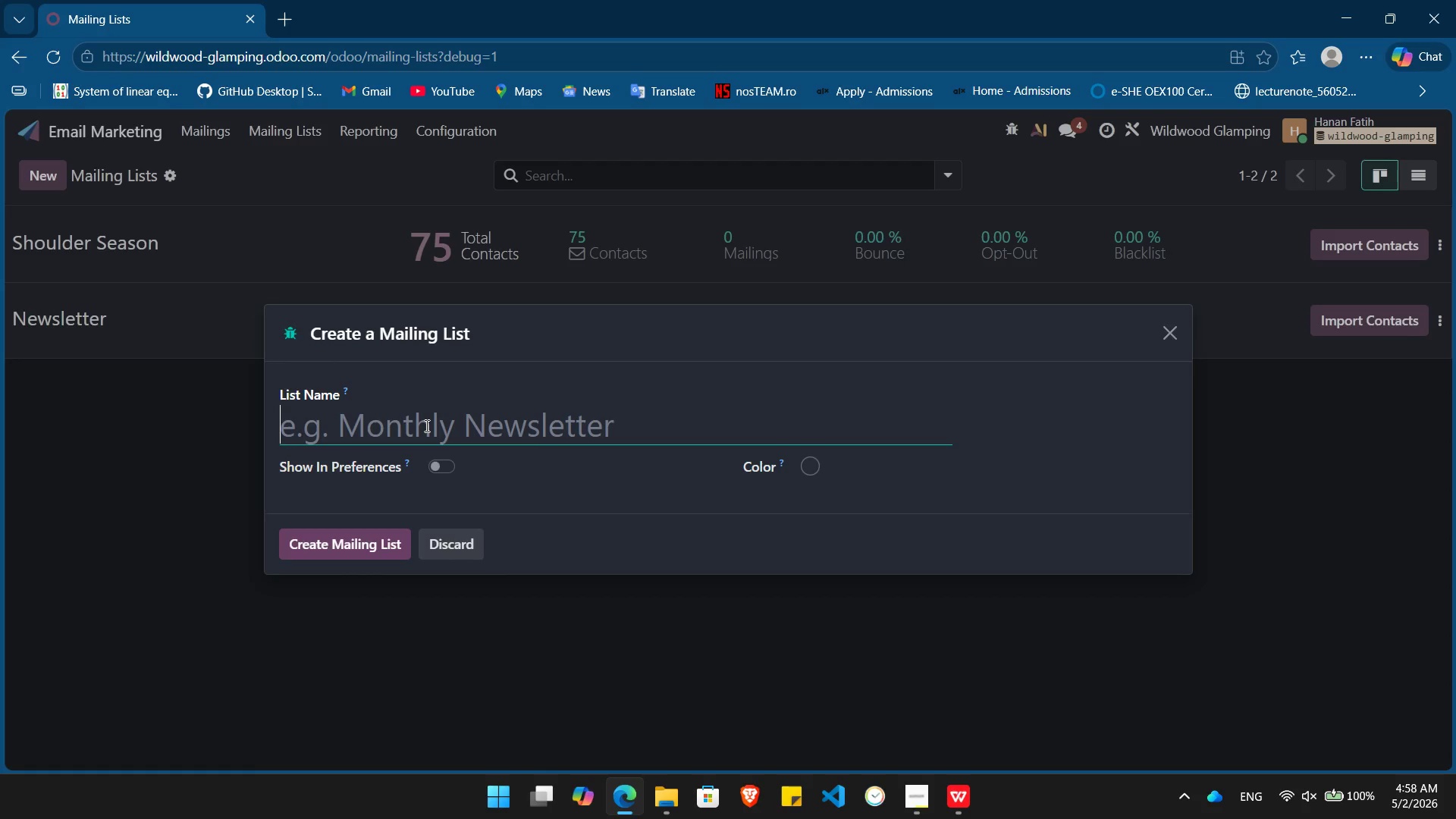 
right_click([425, 425])
 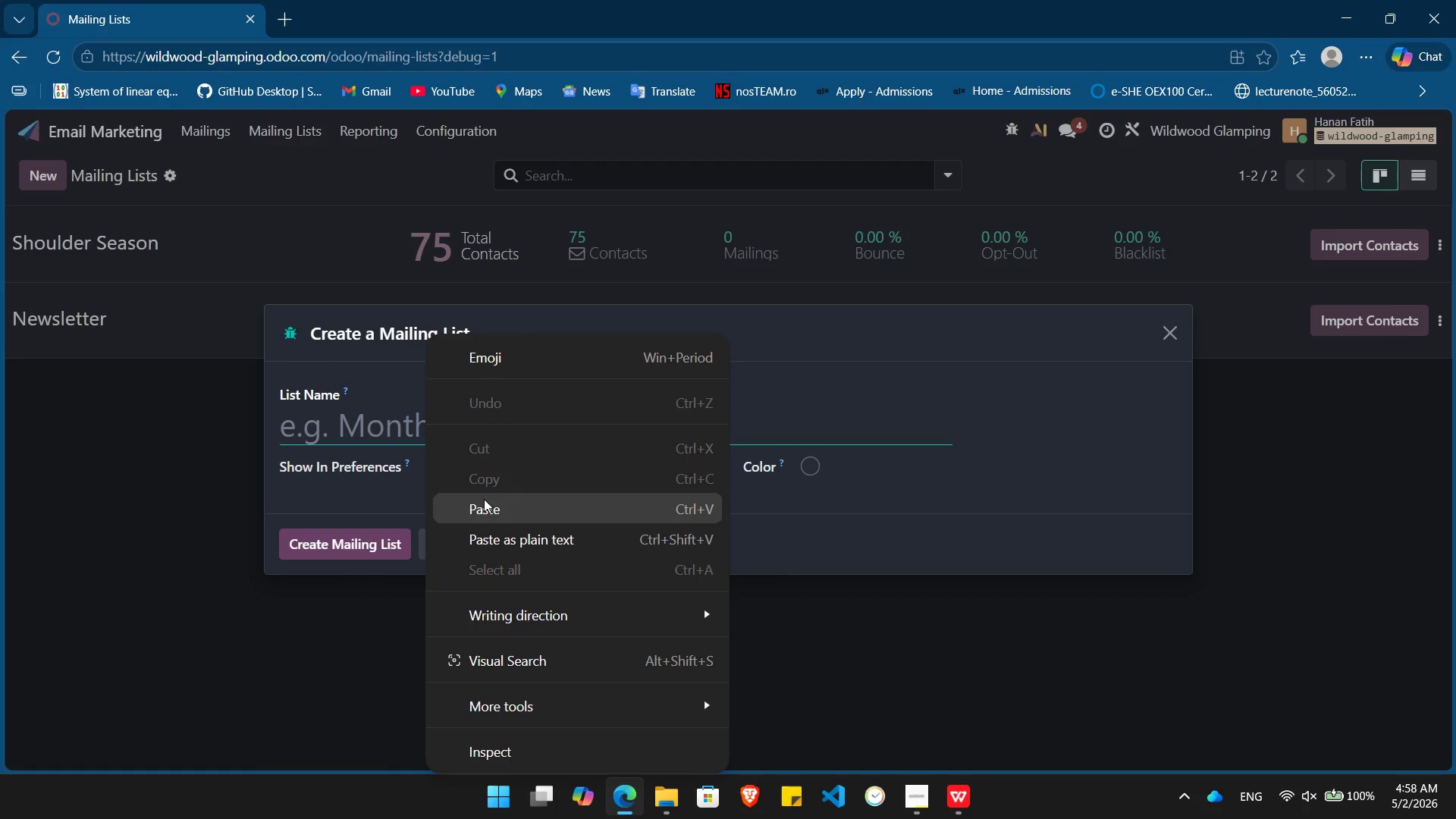 
left_click([484, 499])
 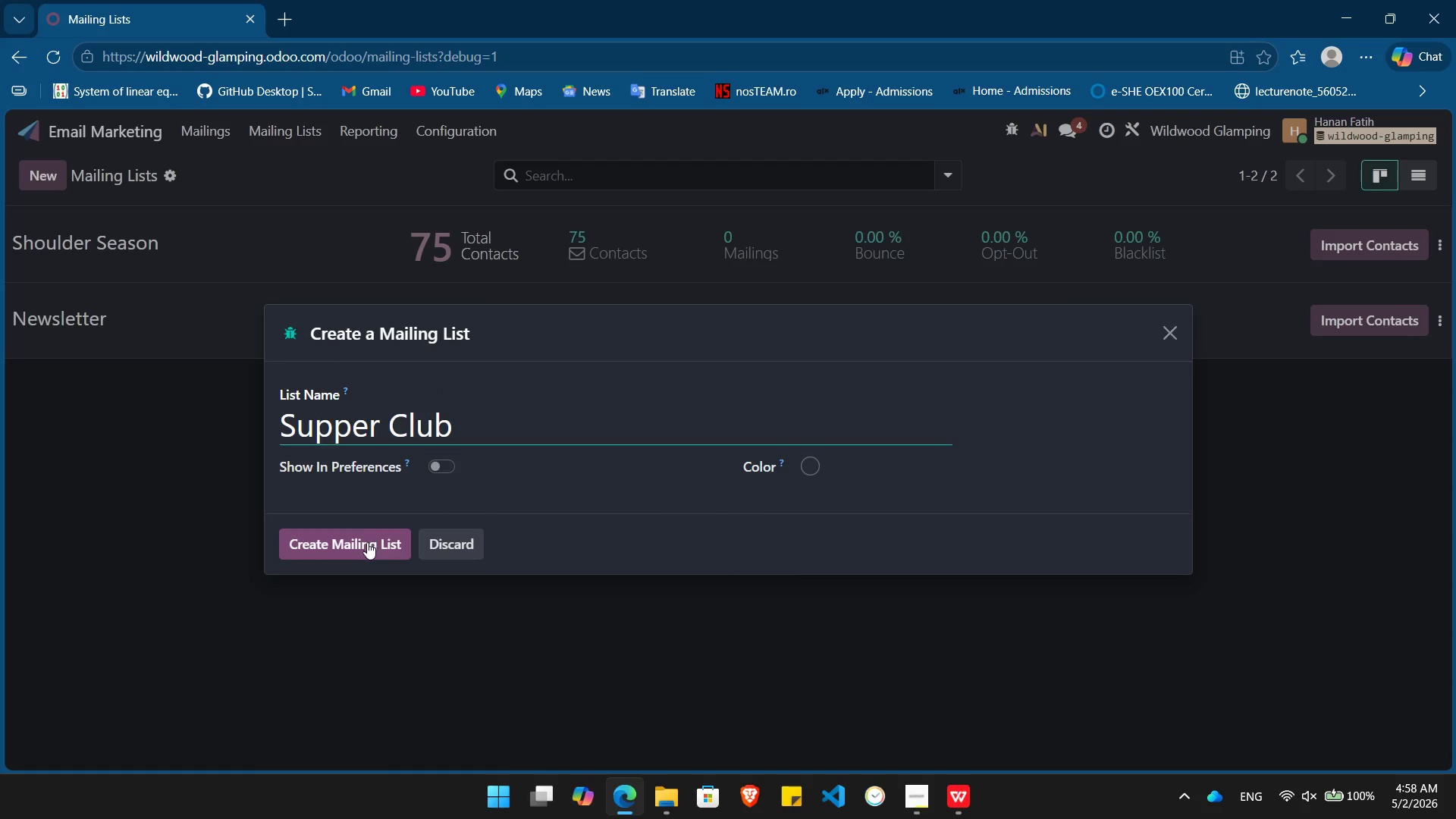 
left_click([367, 542])
 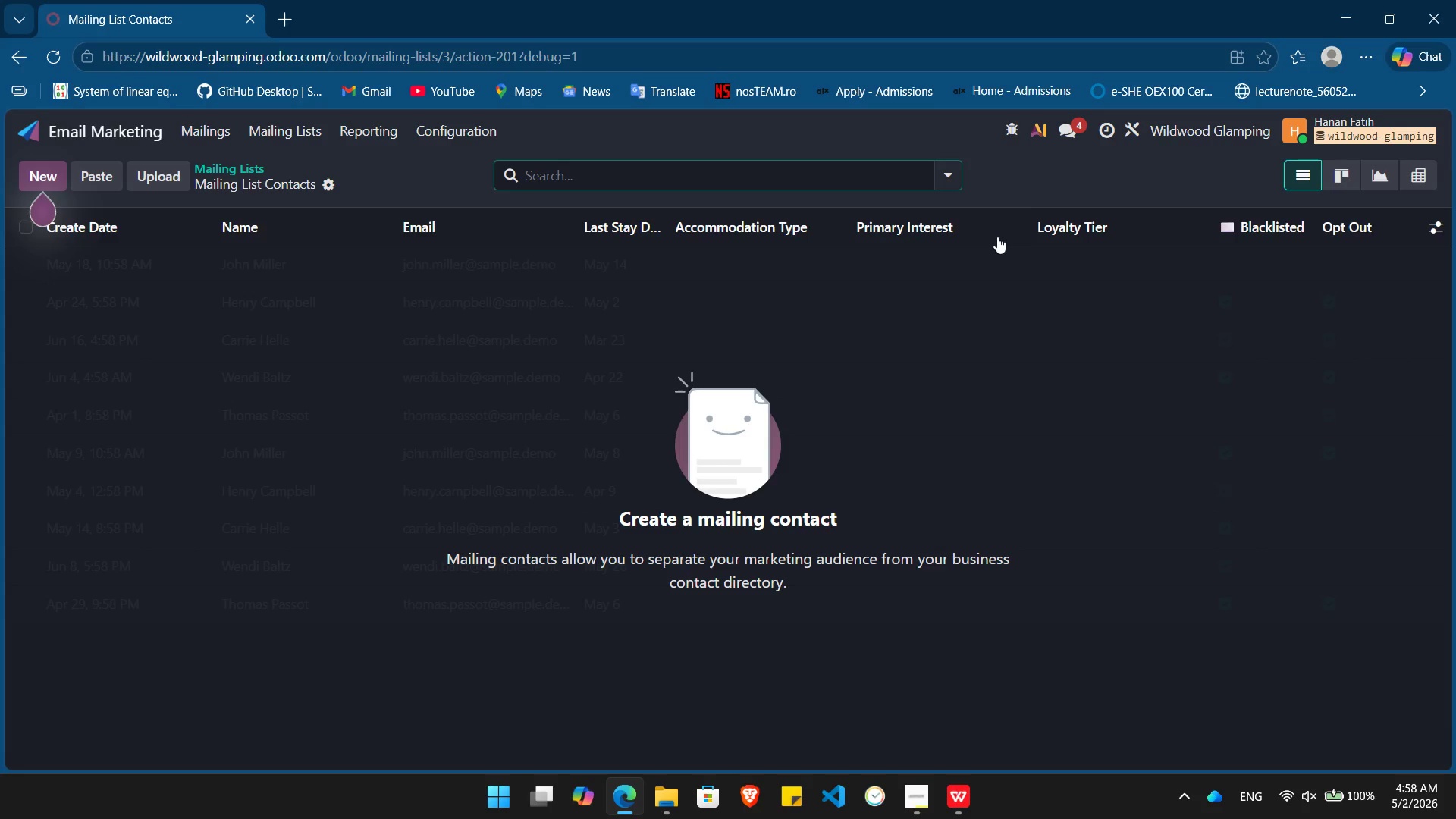 
wait(6.48)
 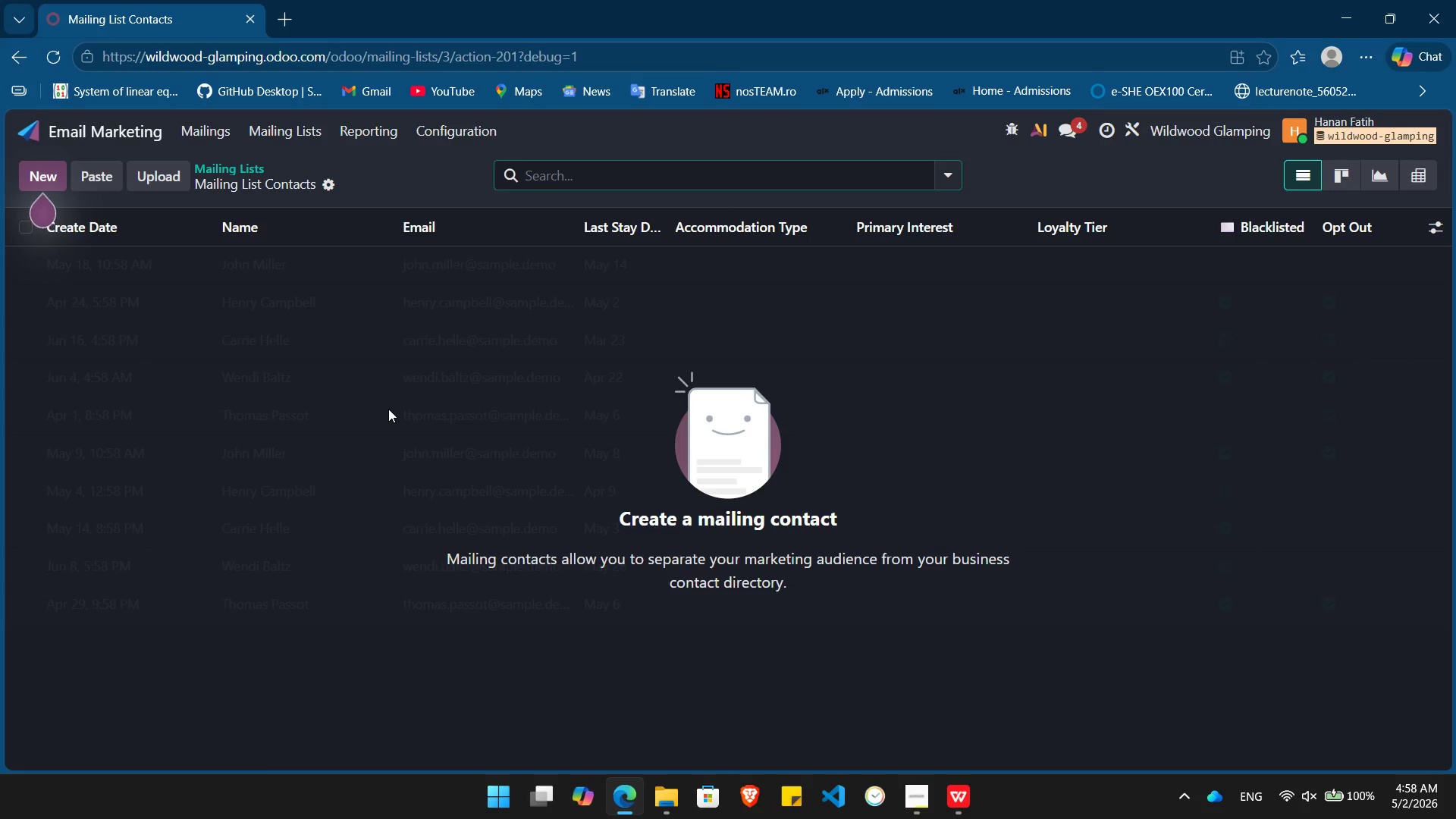 
left_click([223, 168])
 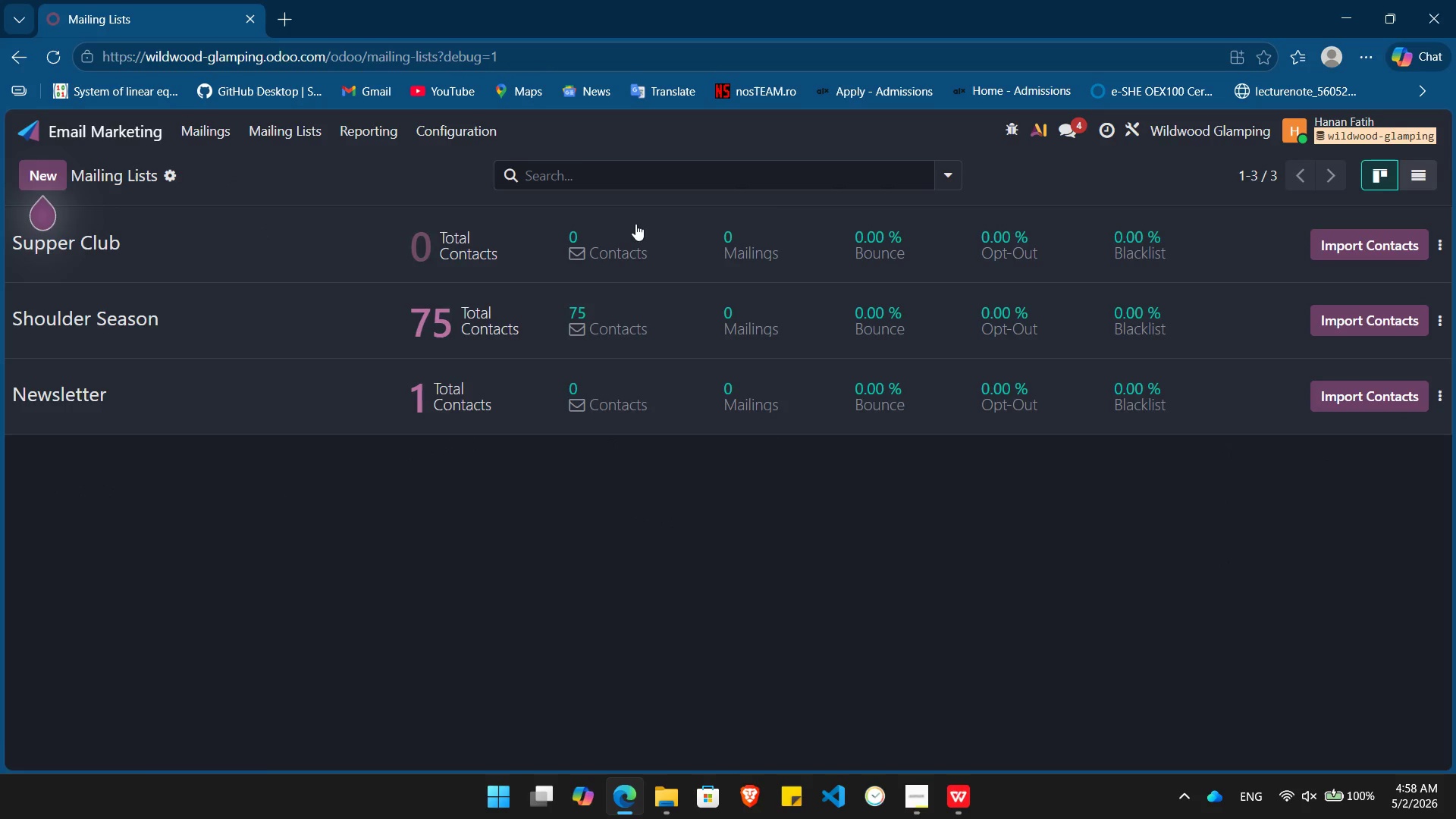 
mouse_move([1440, 211])
 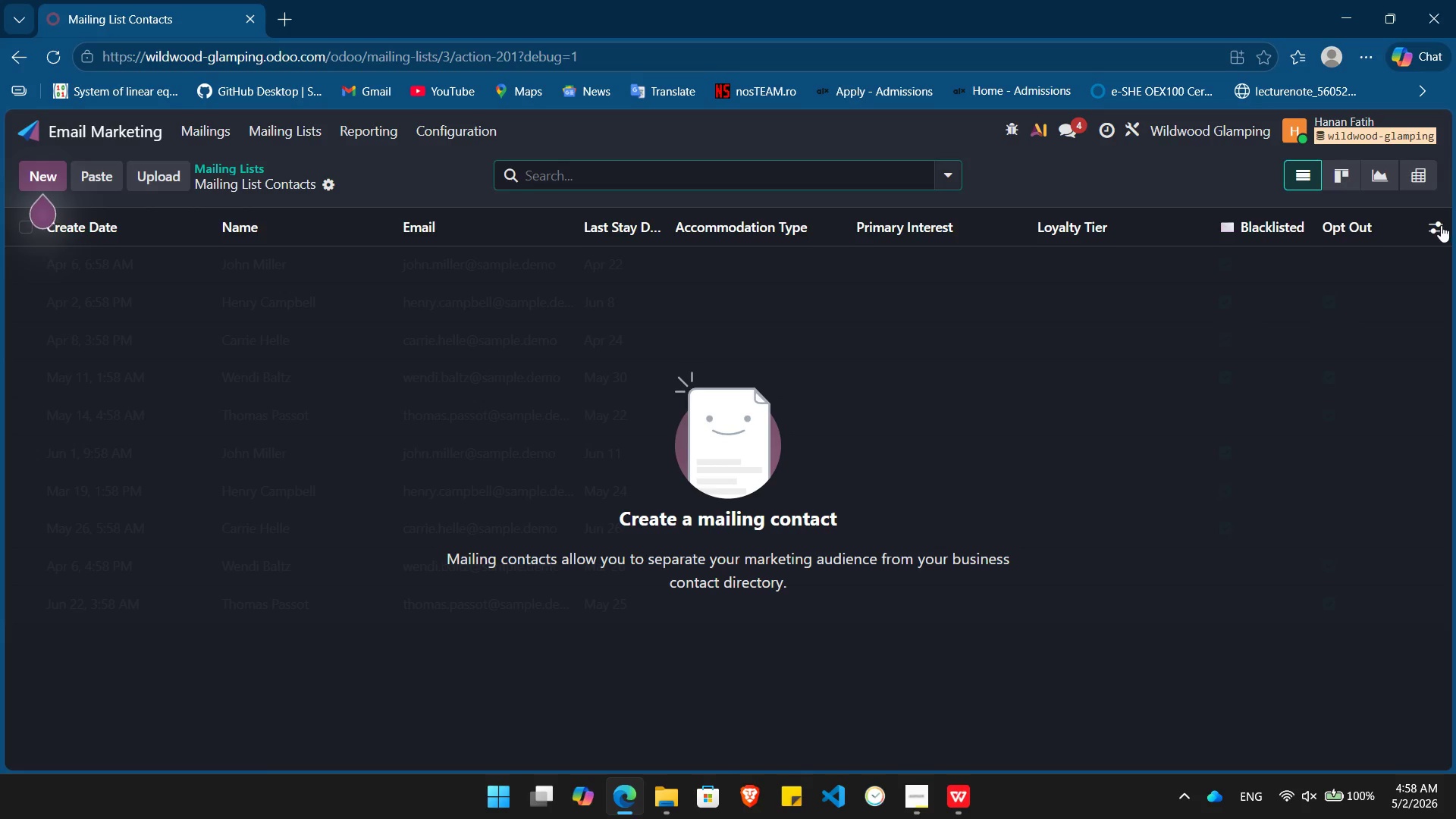 
left_click([1440, 226])
 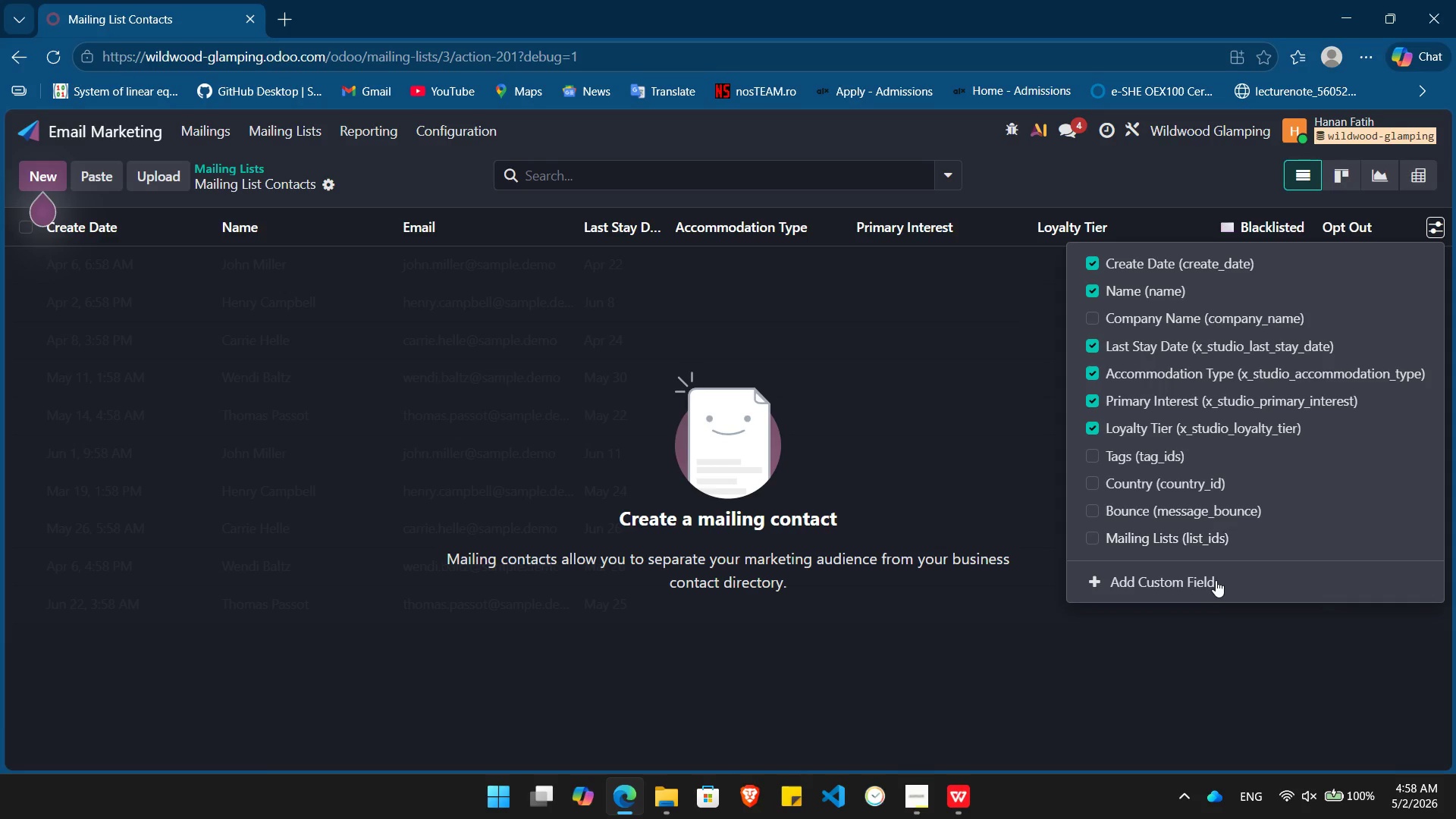 
left_click([1210, 581])
 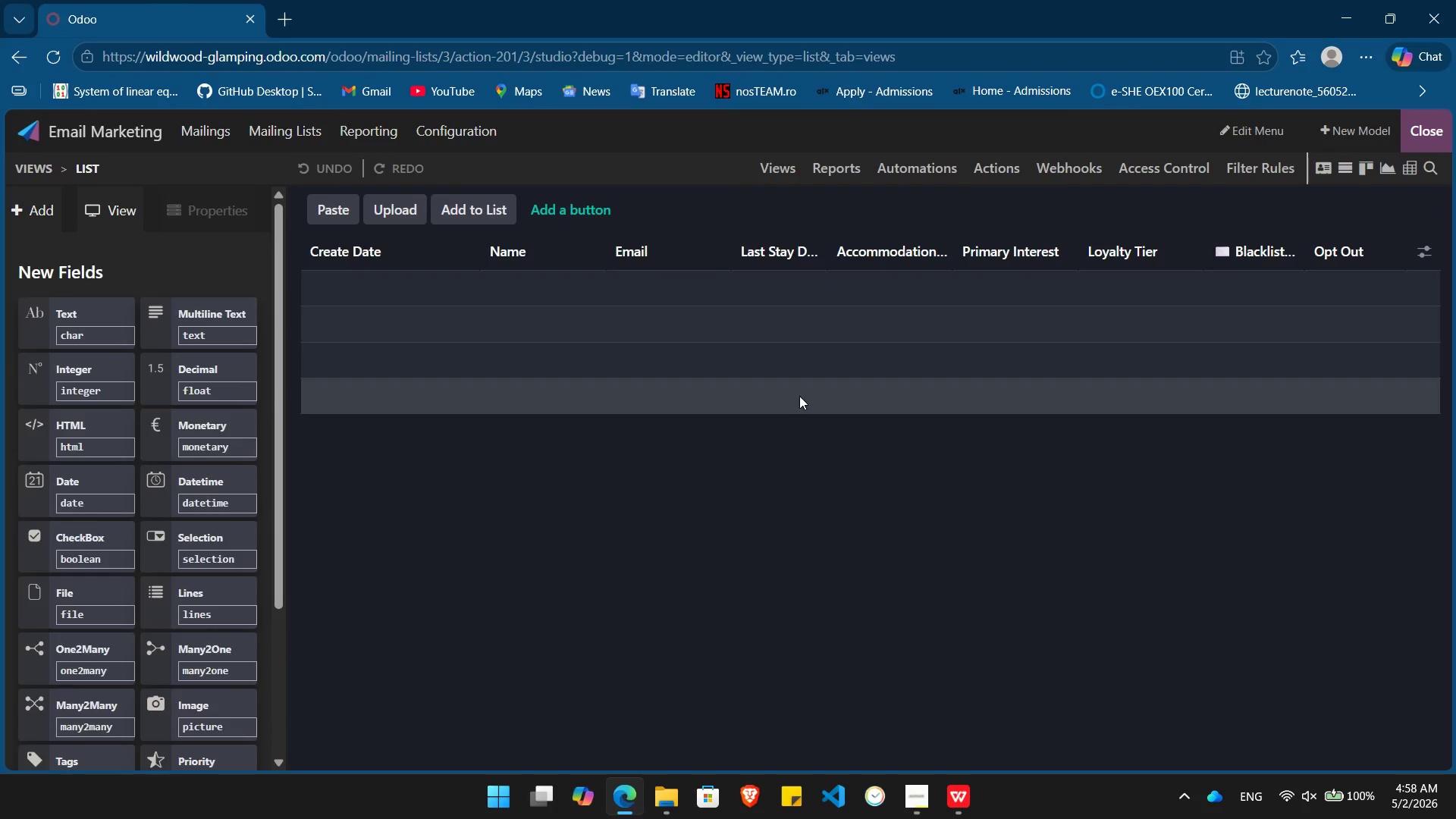 
left_click([668, 800])
 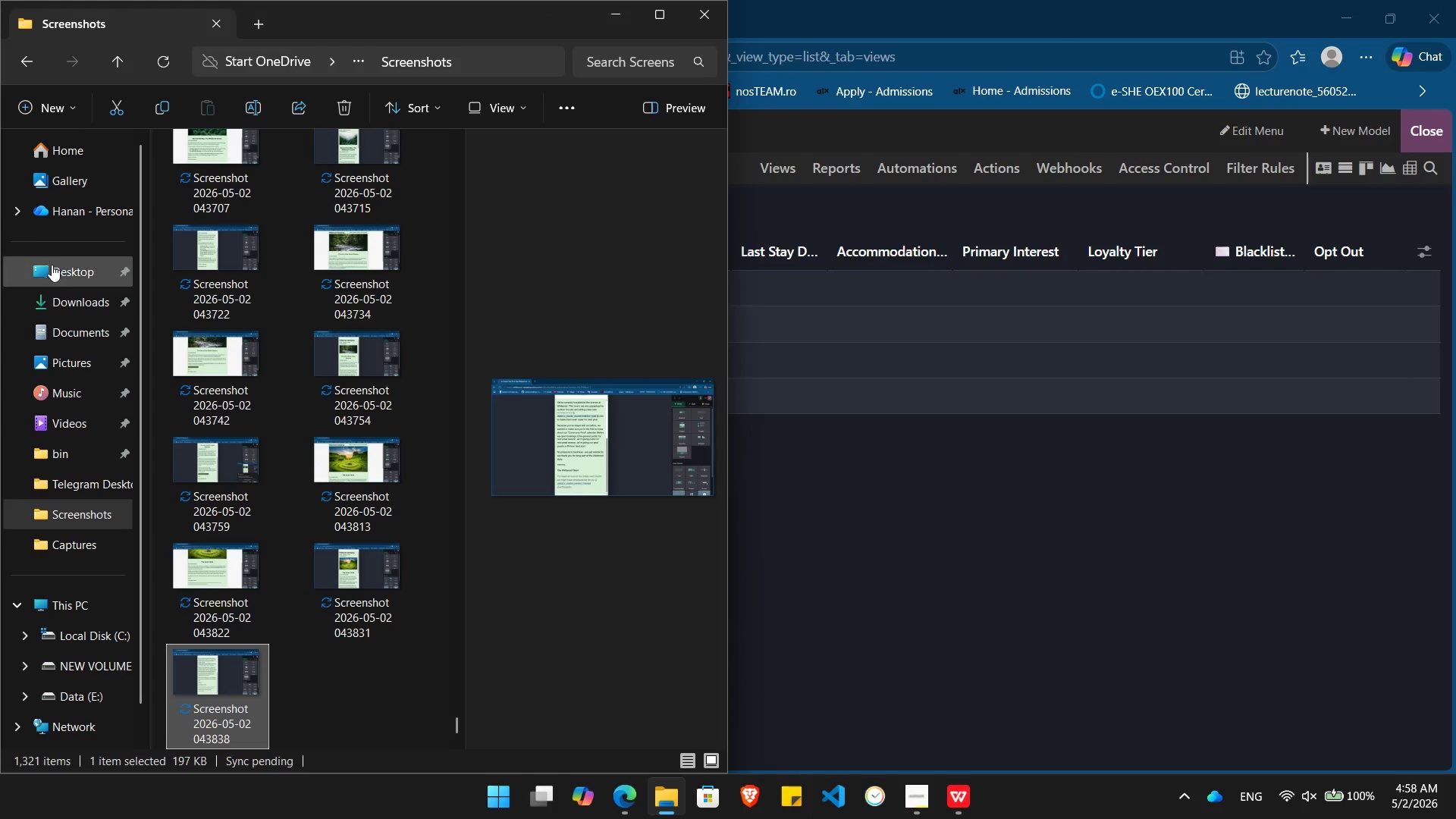 
left_click([61, 311])
 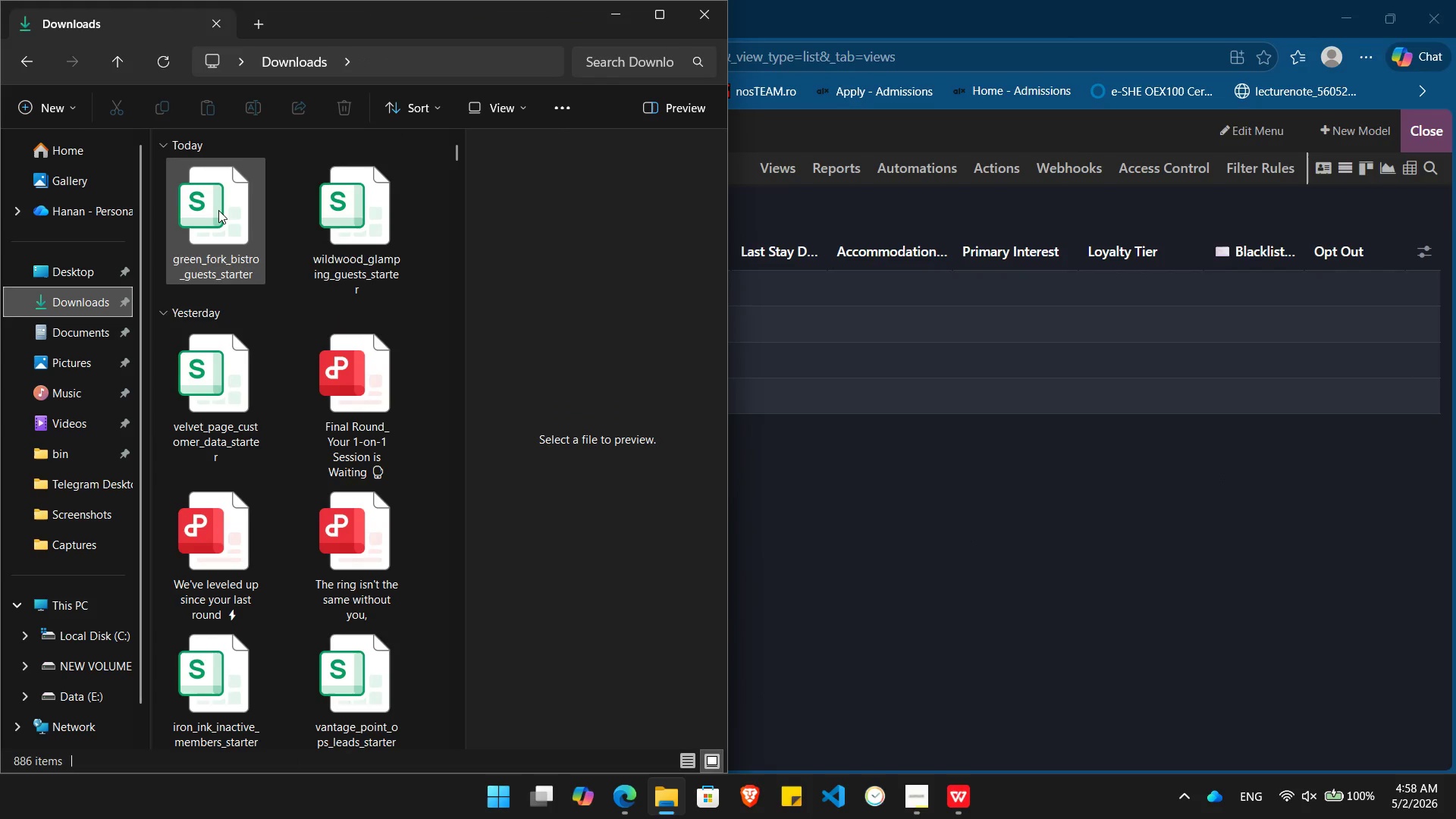 
double_click([218, 210])
 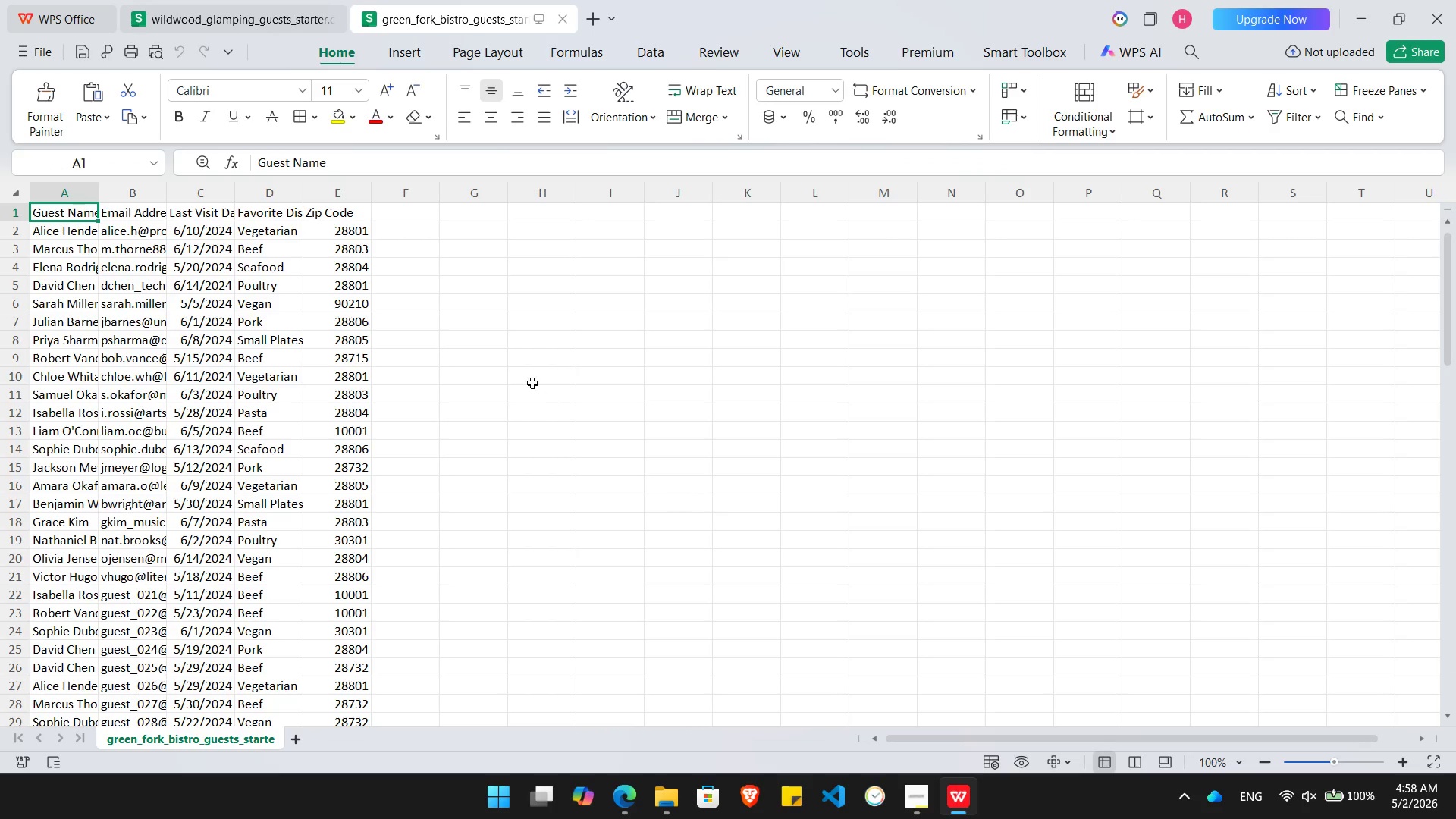 
key(ArrowRight)
 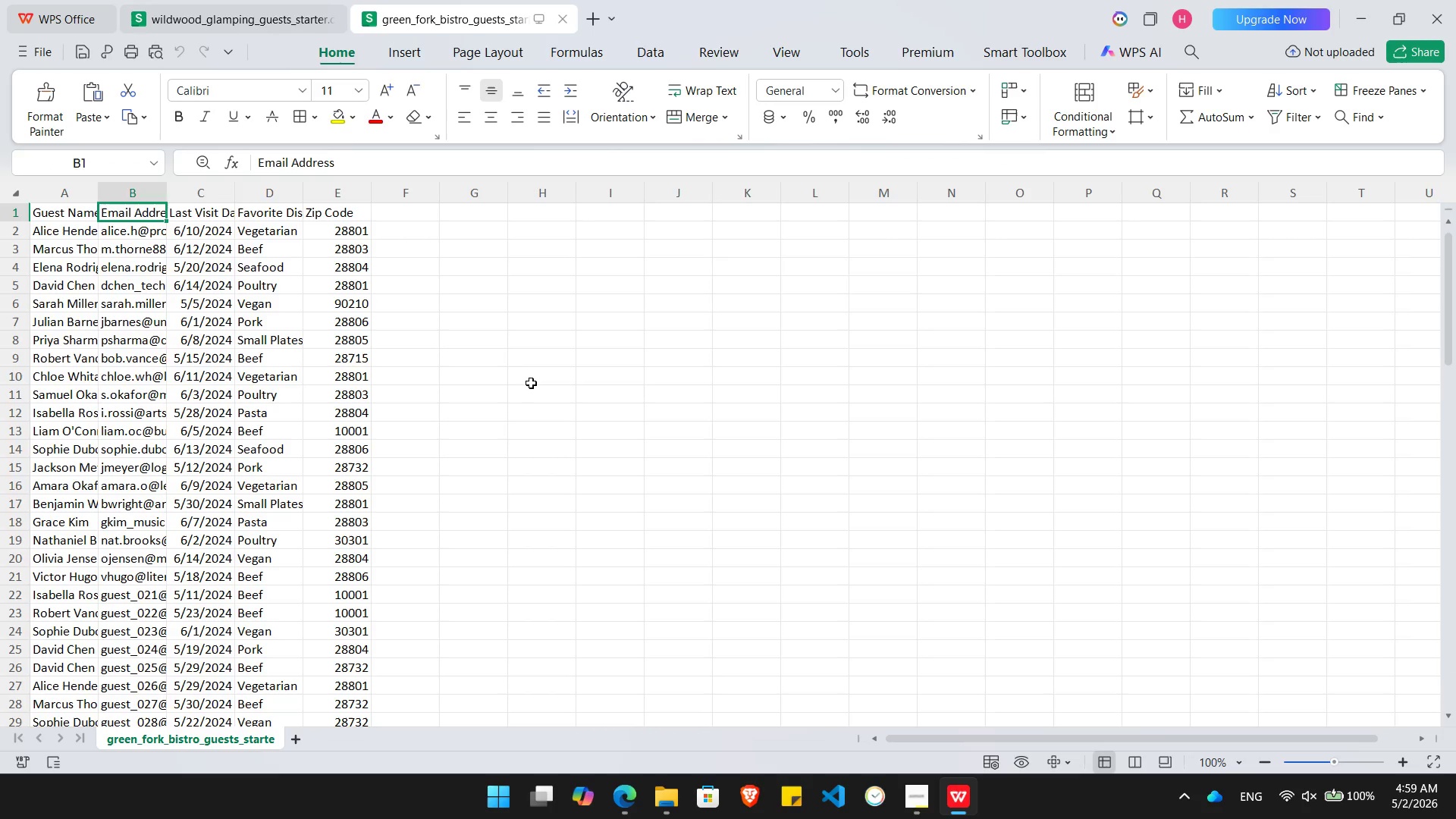 
key(ArrowRight)